 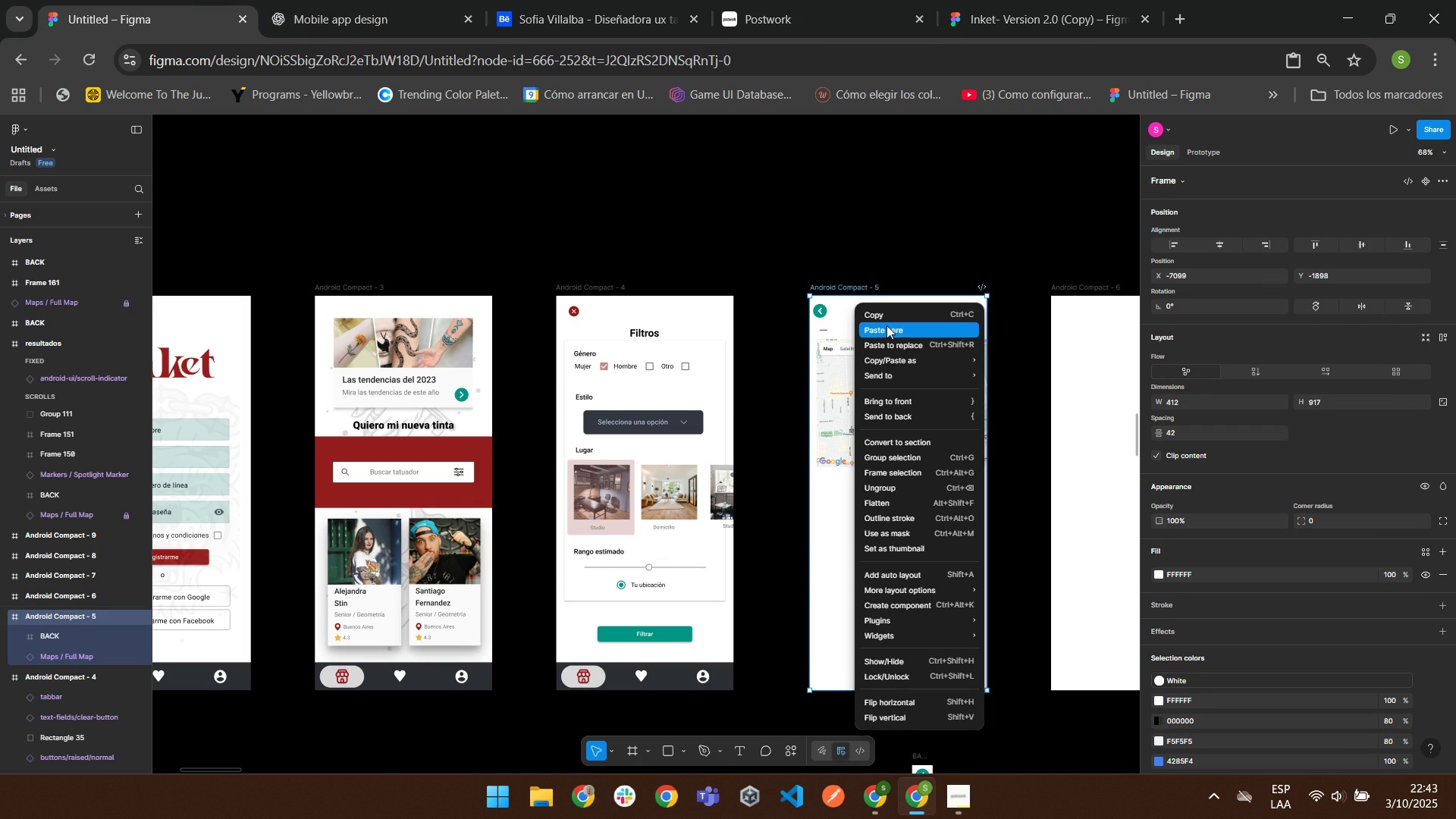 
left_click([892, 332])
 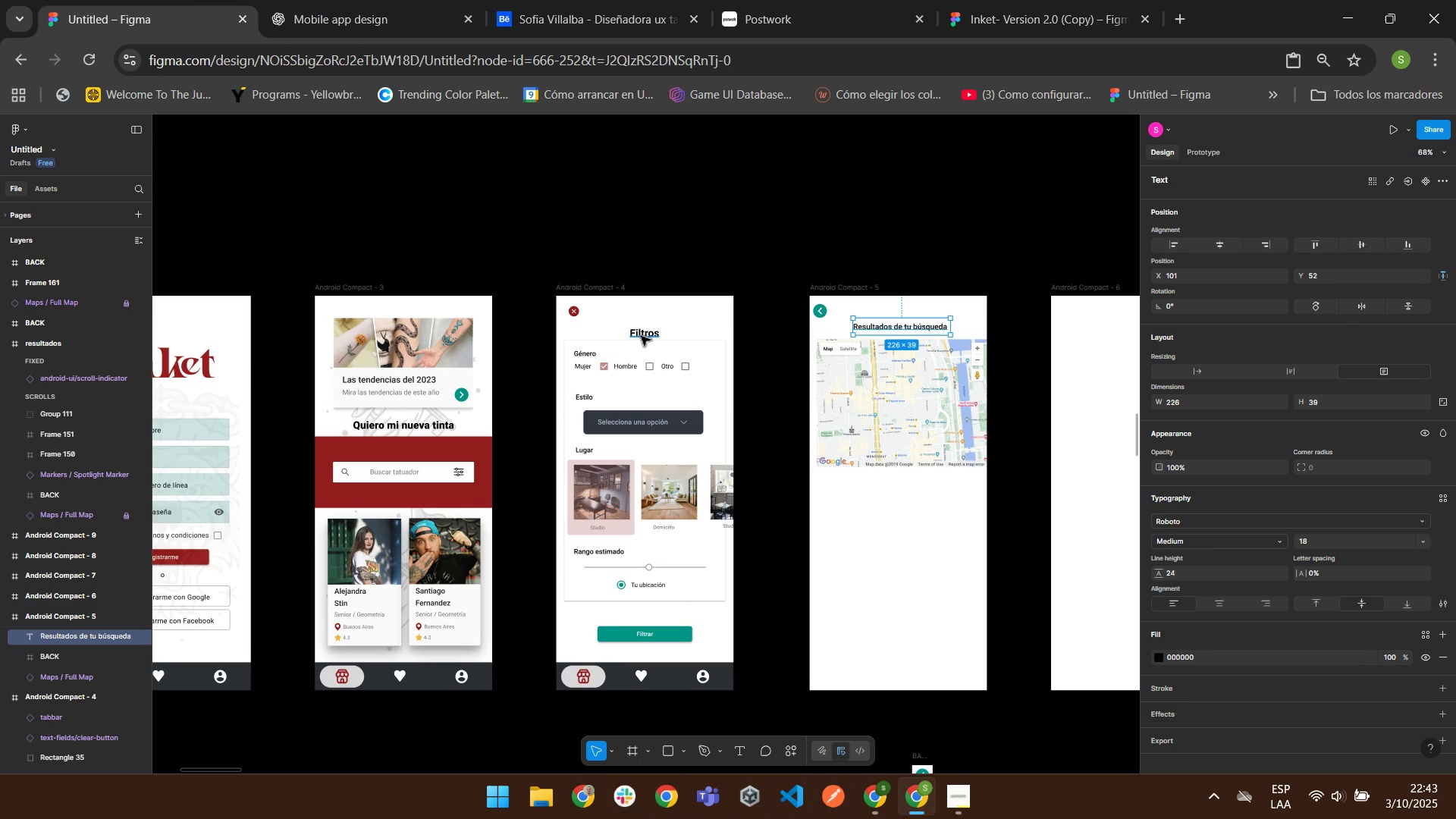 
left_click([640, 335])
 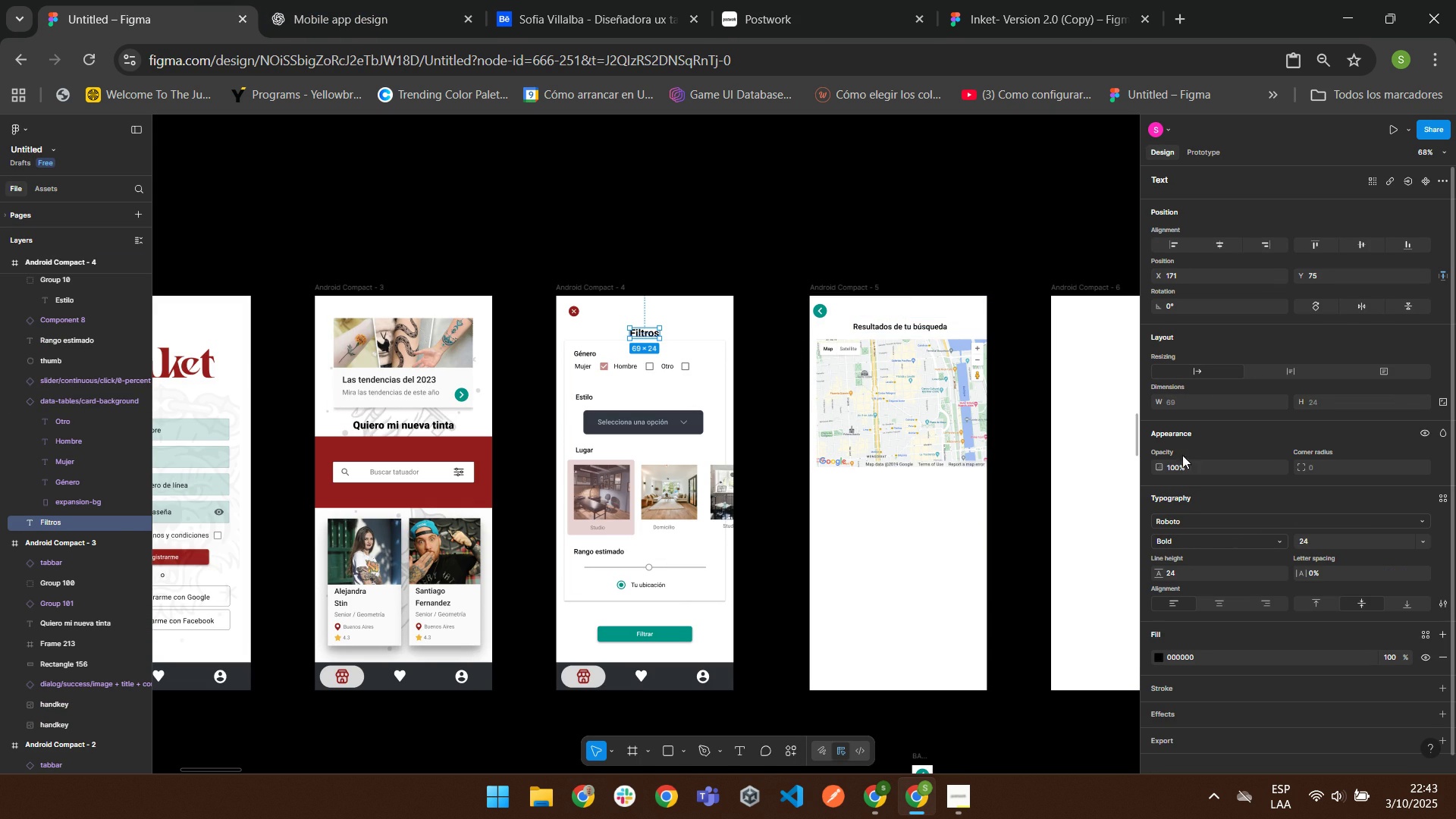 
left_click([940, 324])
 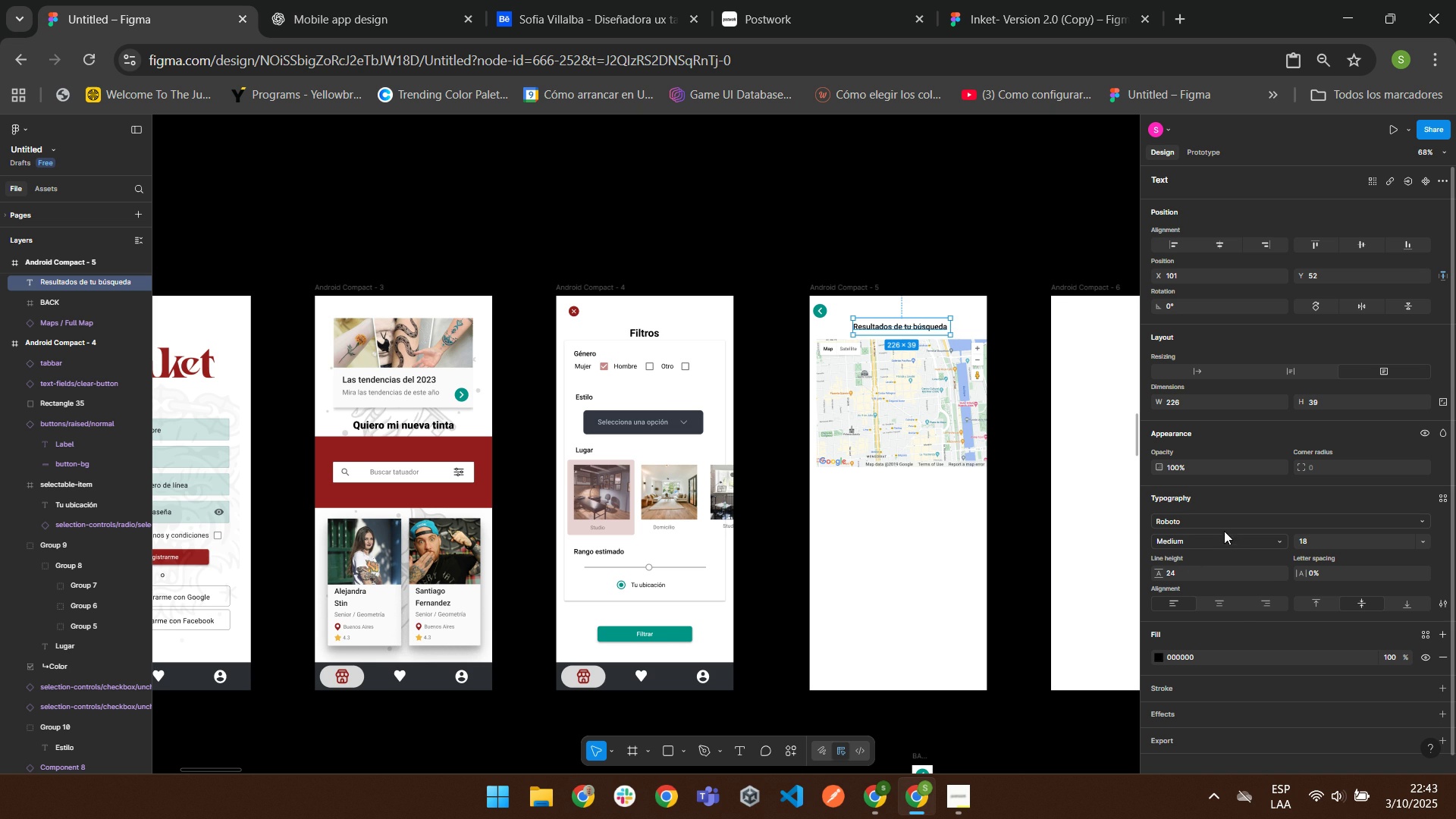 
left_click([1224, 519])
 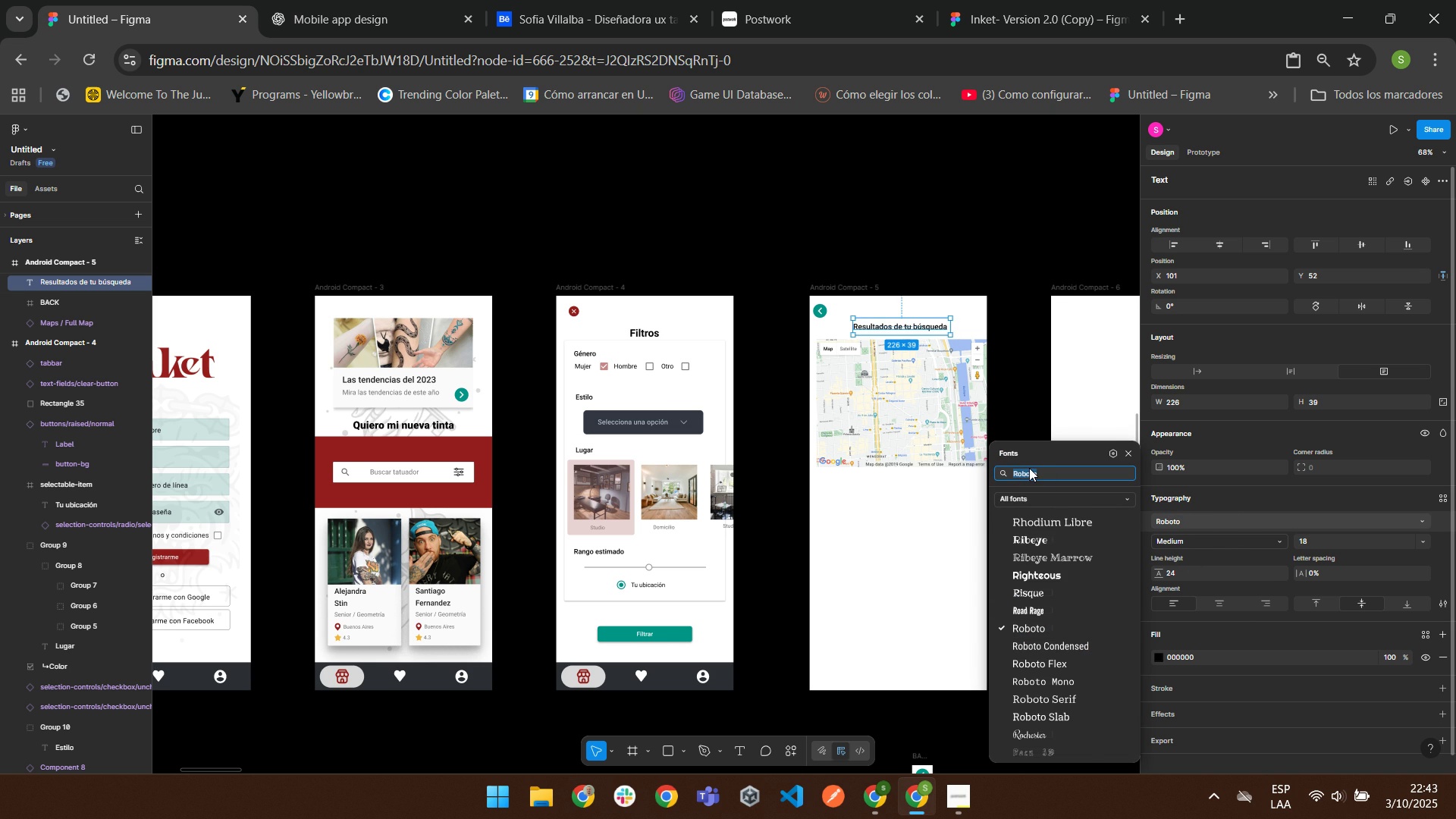 
type(bold)
key(Backspace)
key(Backspace)
key(Backspace)
key(Backspace)
key(Backspace)
key(Backspace)
 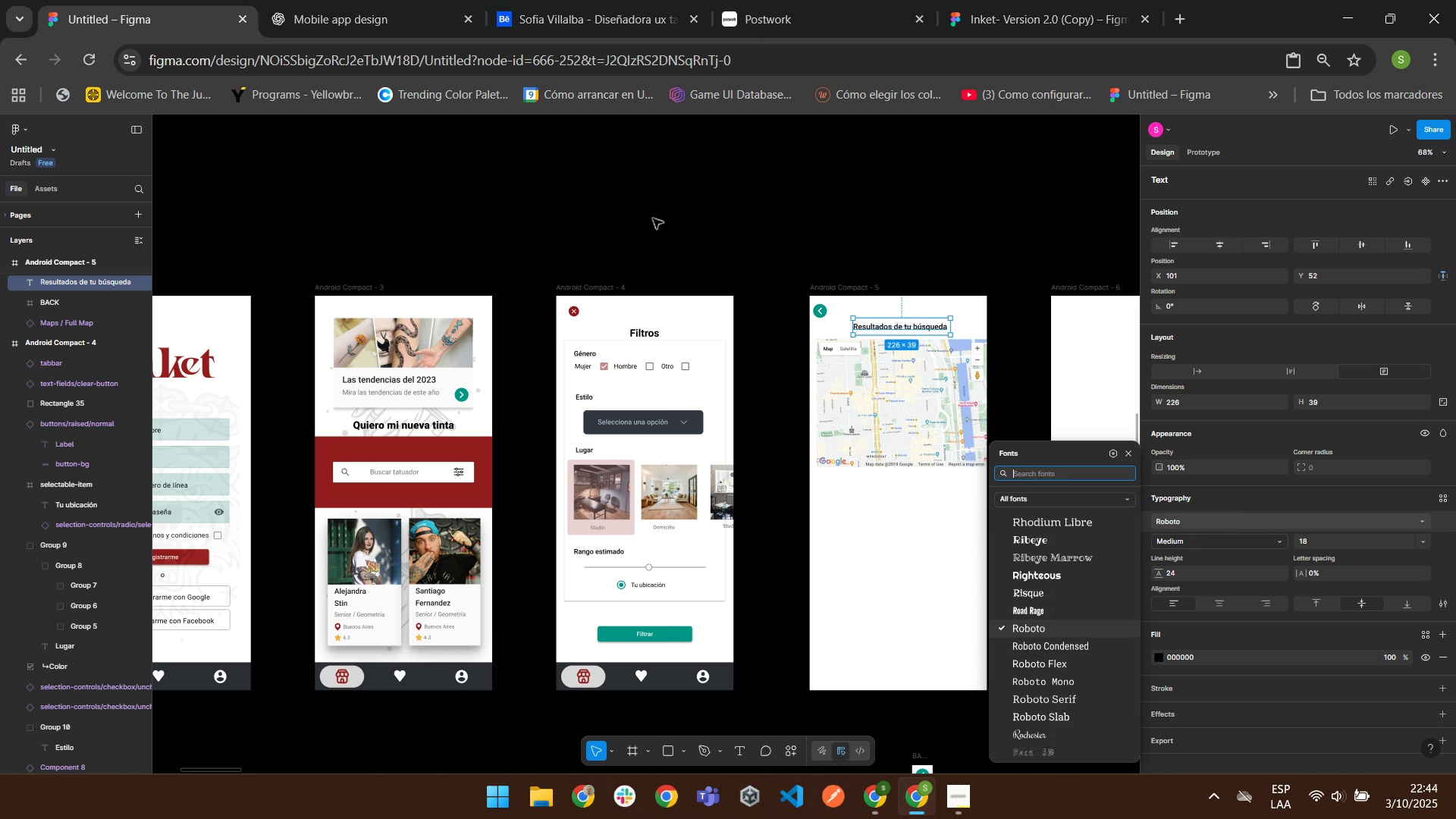 
left_click([651, 202])
 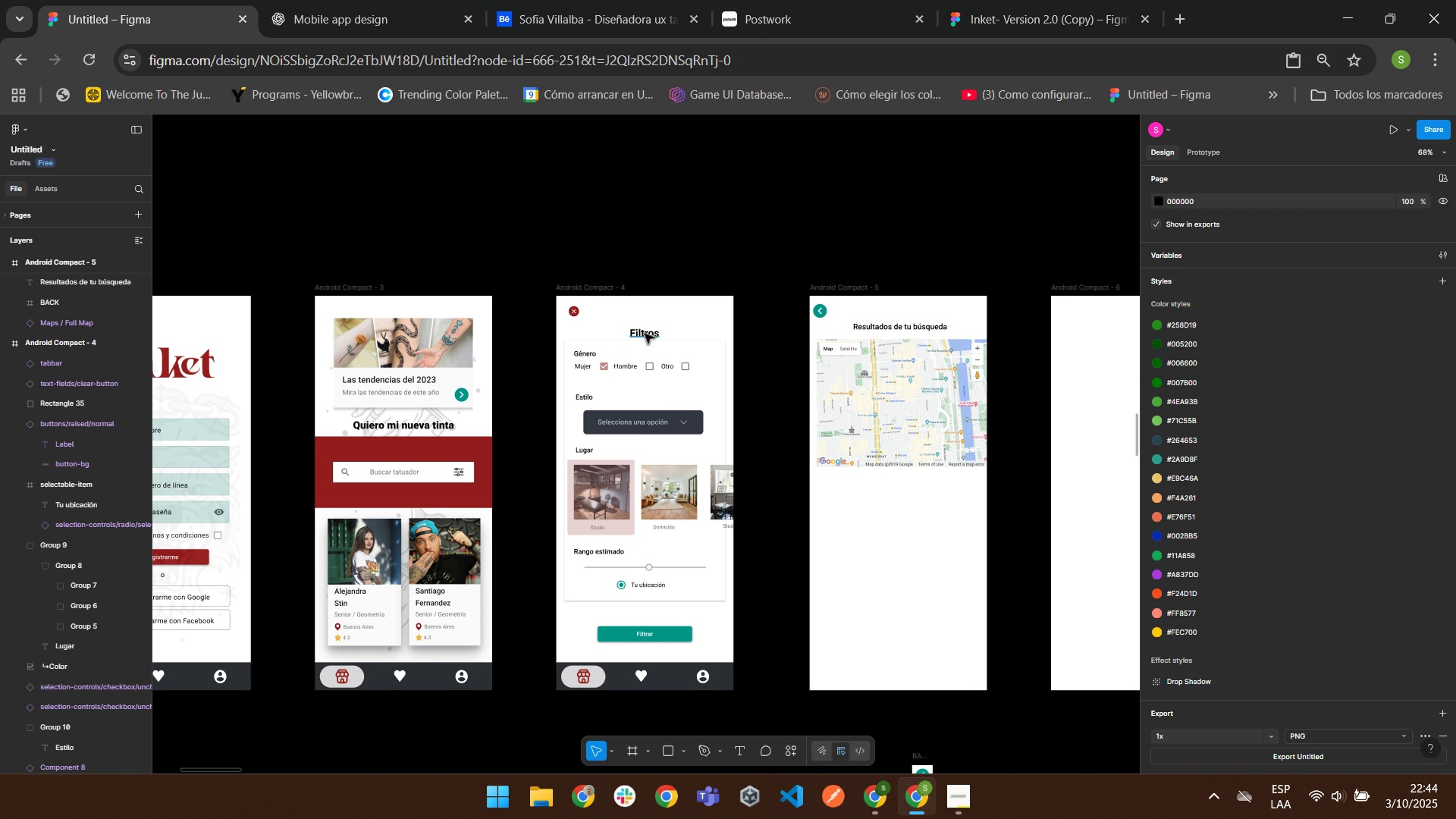 
double_click([644, 333])
 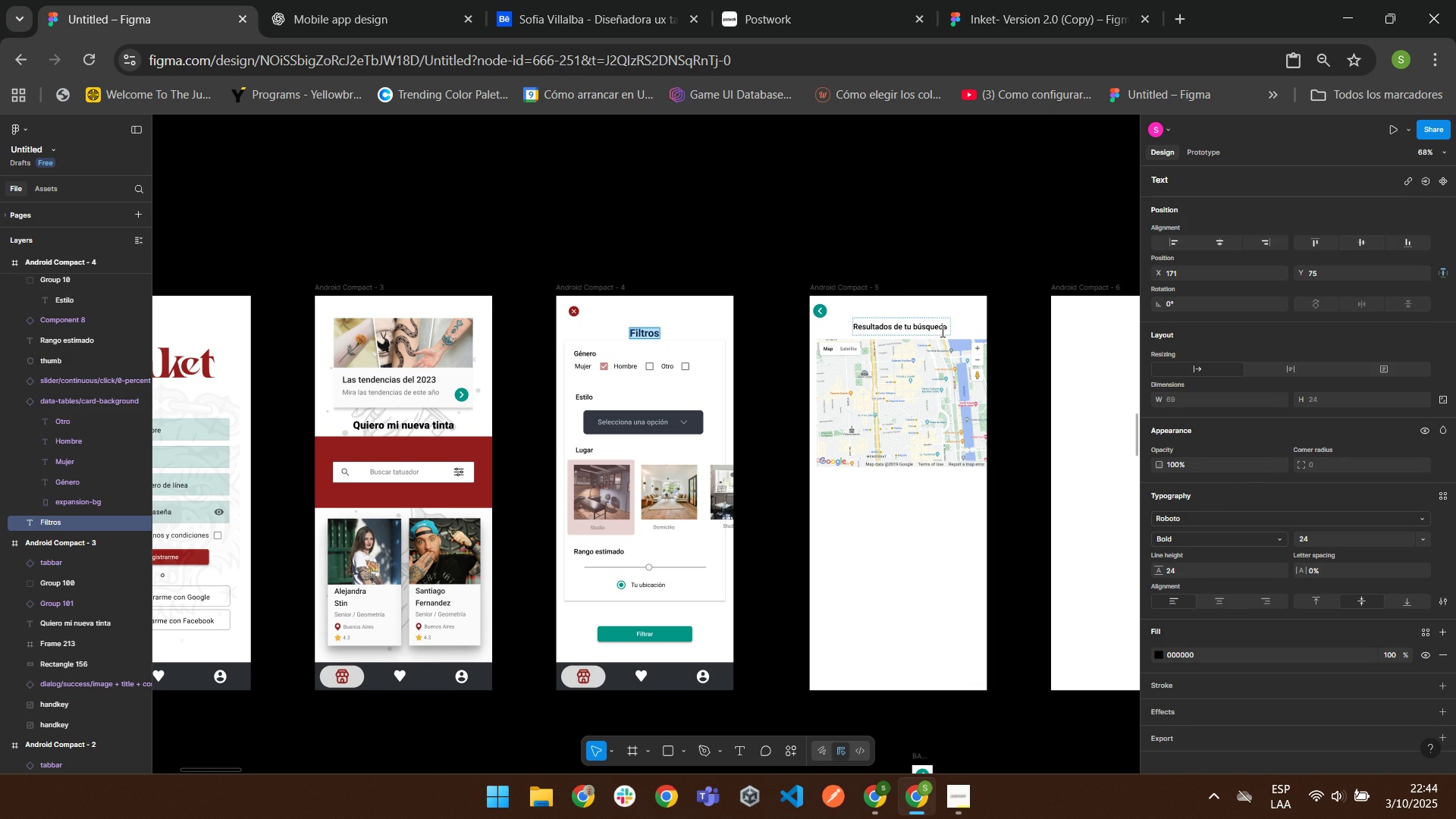 
left_click([952, 239])
 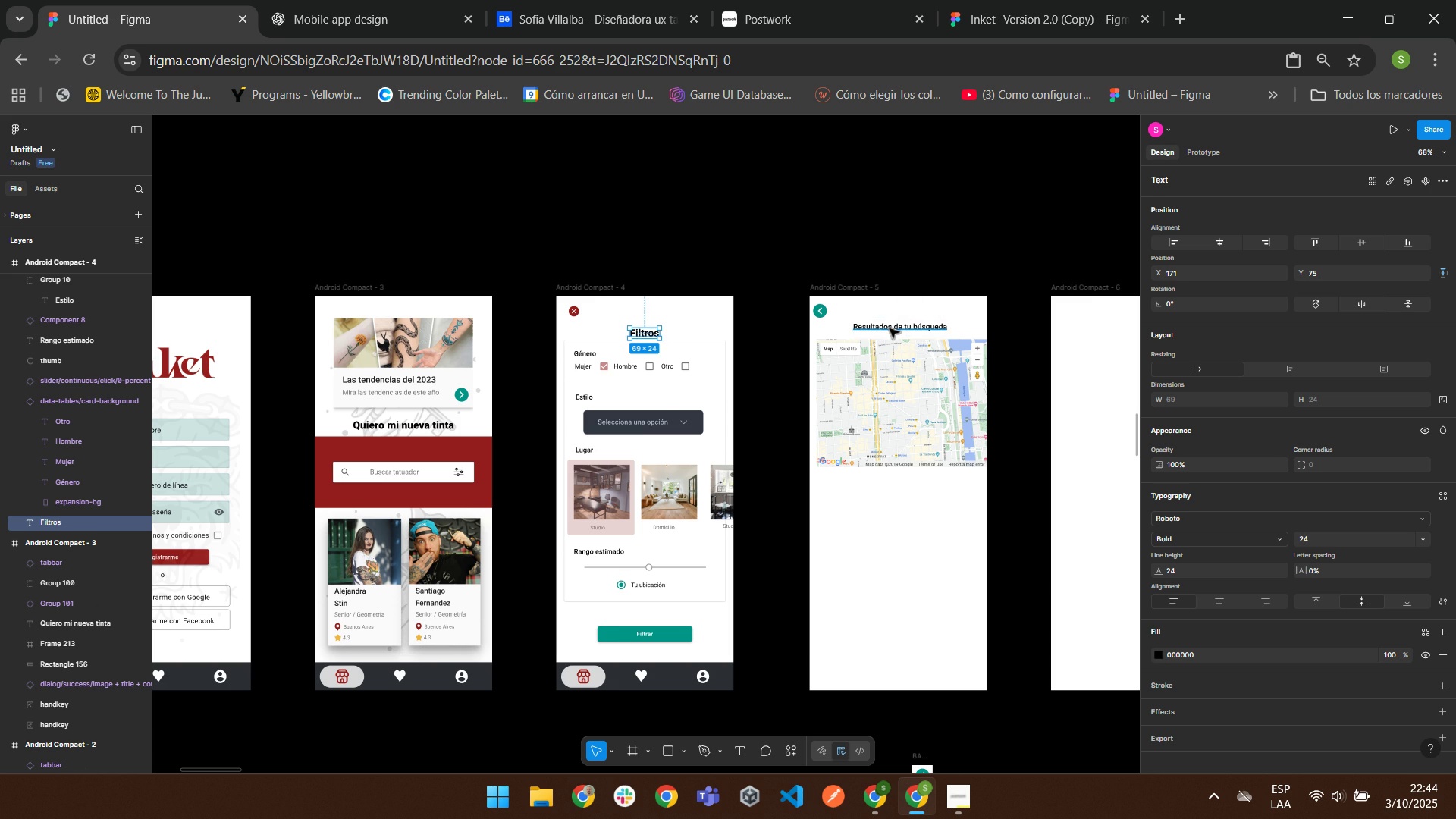 
left_click([889, 328])
 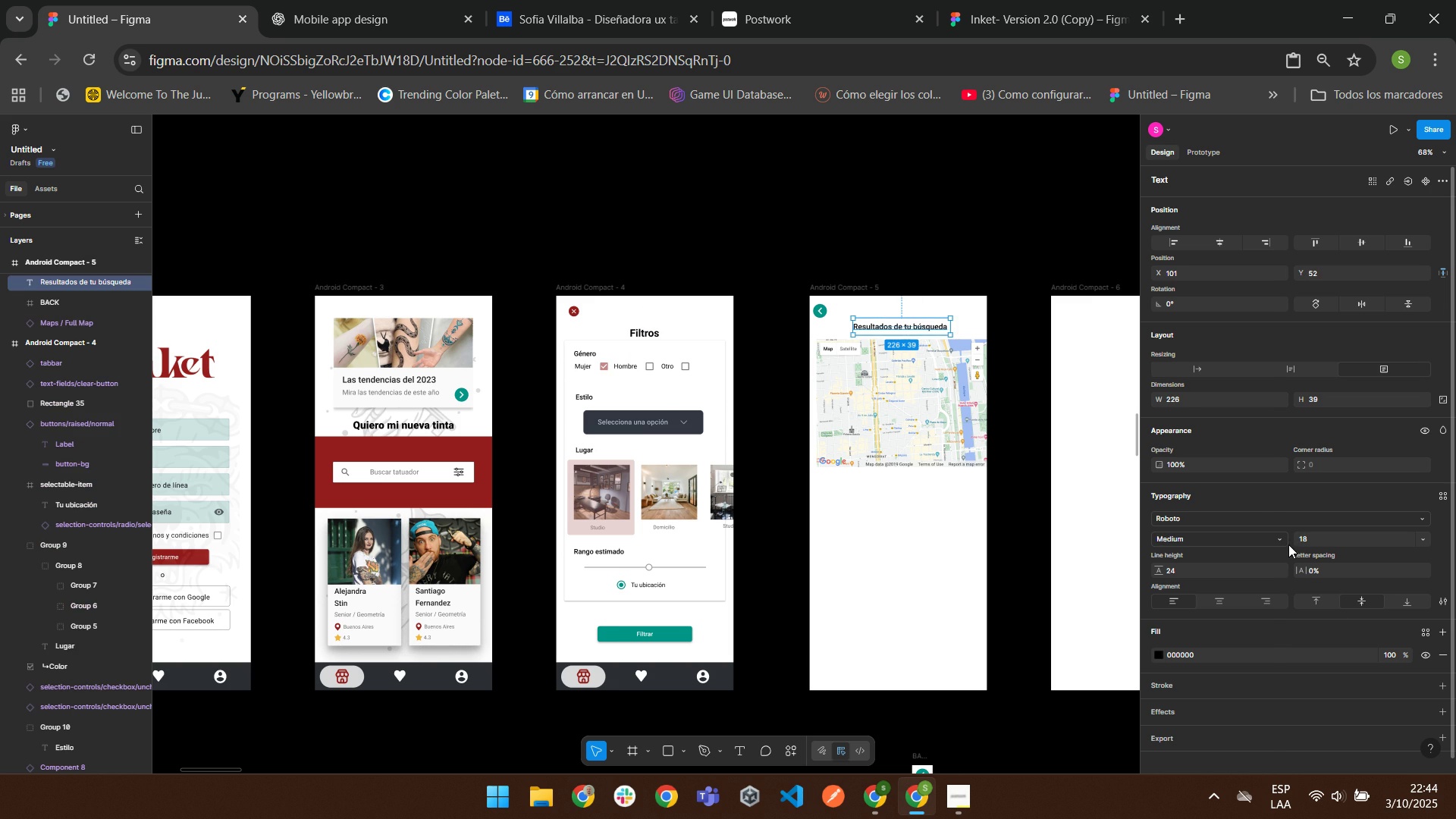 
left_click([1279, 538])
 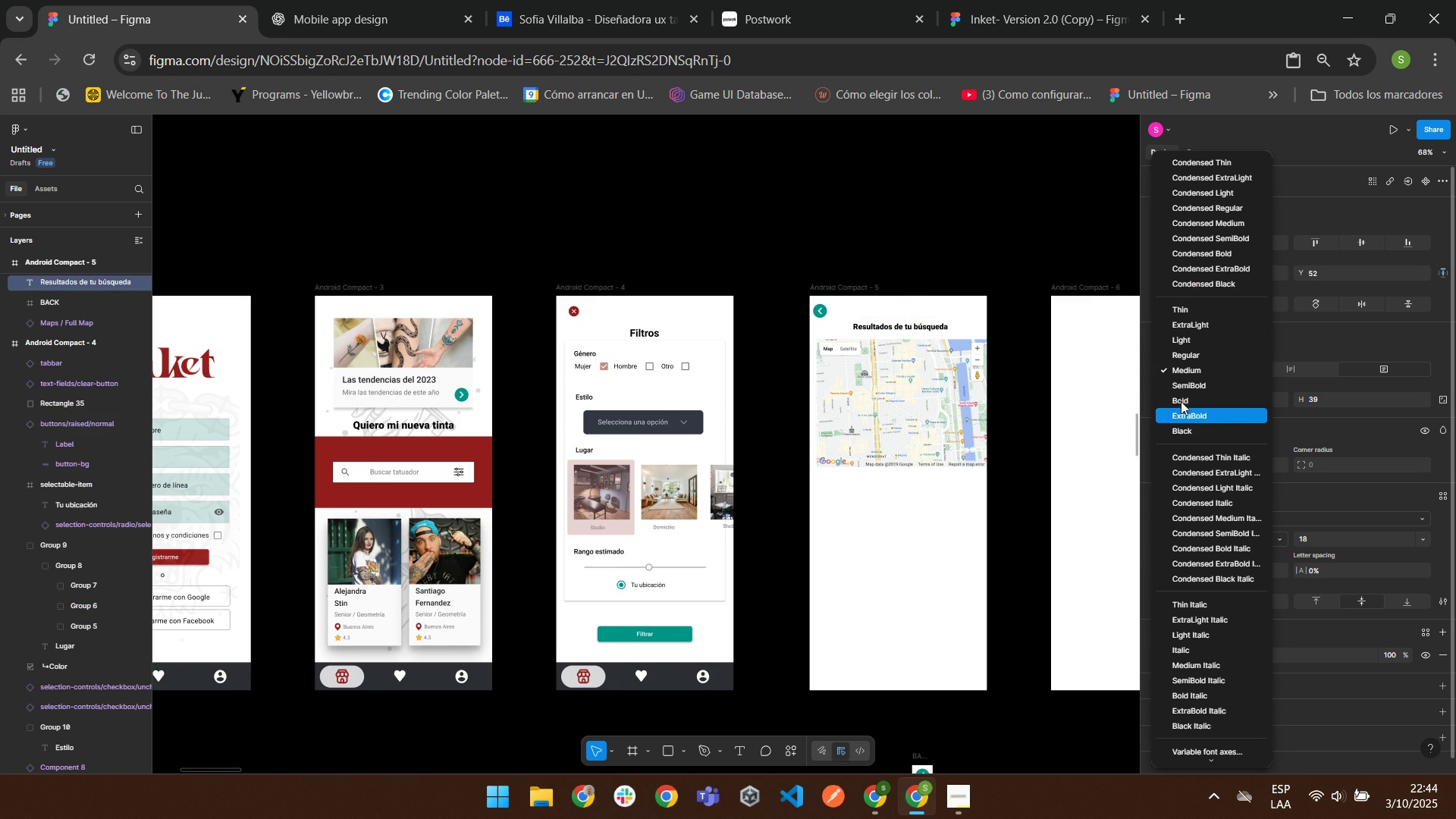 
left_click([1181, 401])
 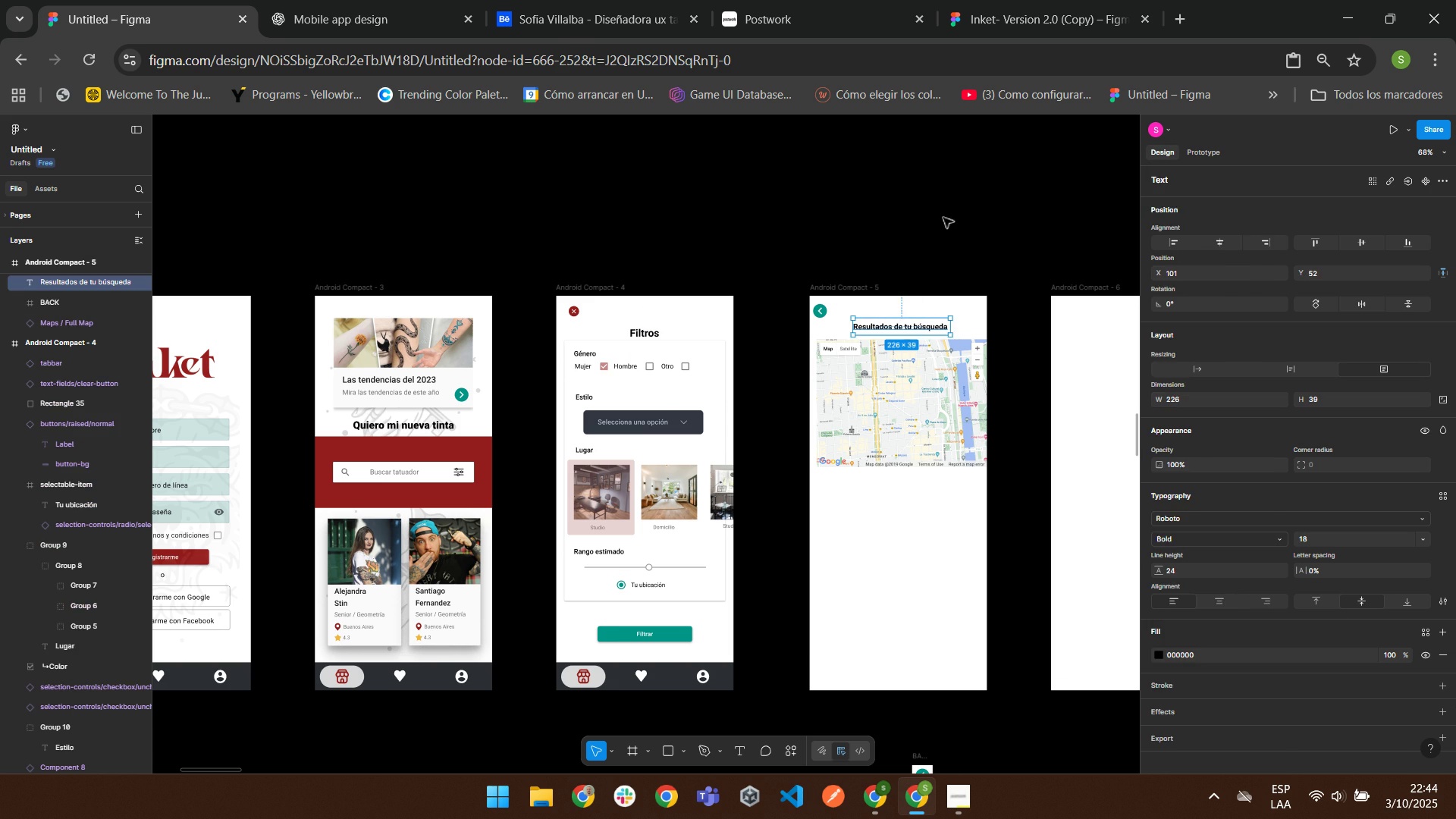 
left_click([943, 217])
 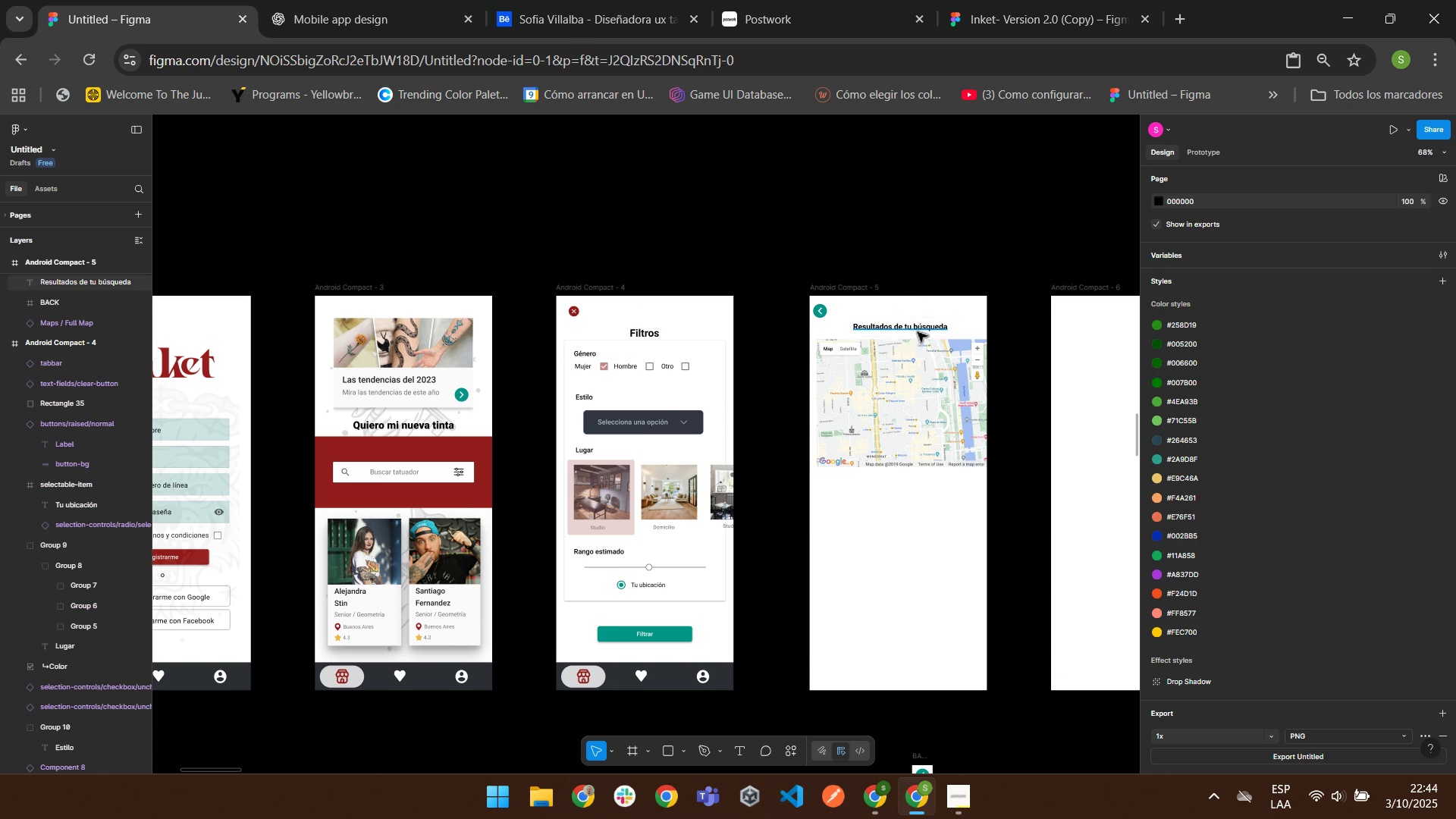 
left_click([917, 331])
 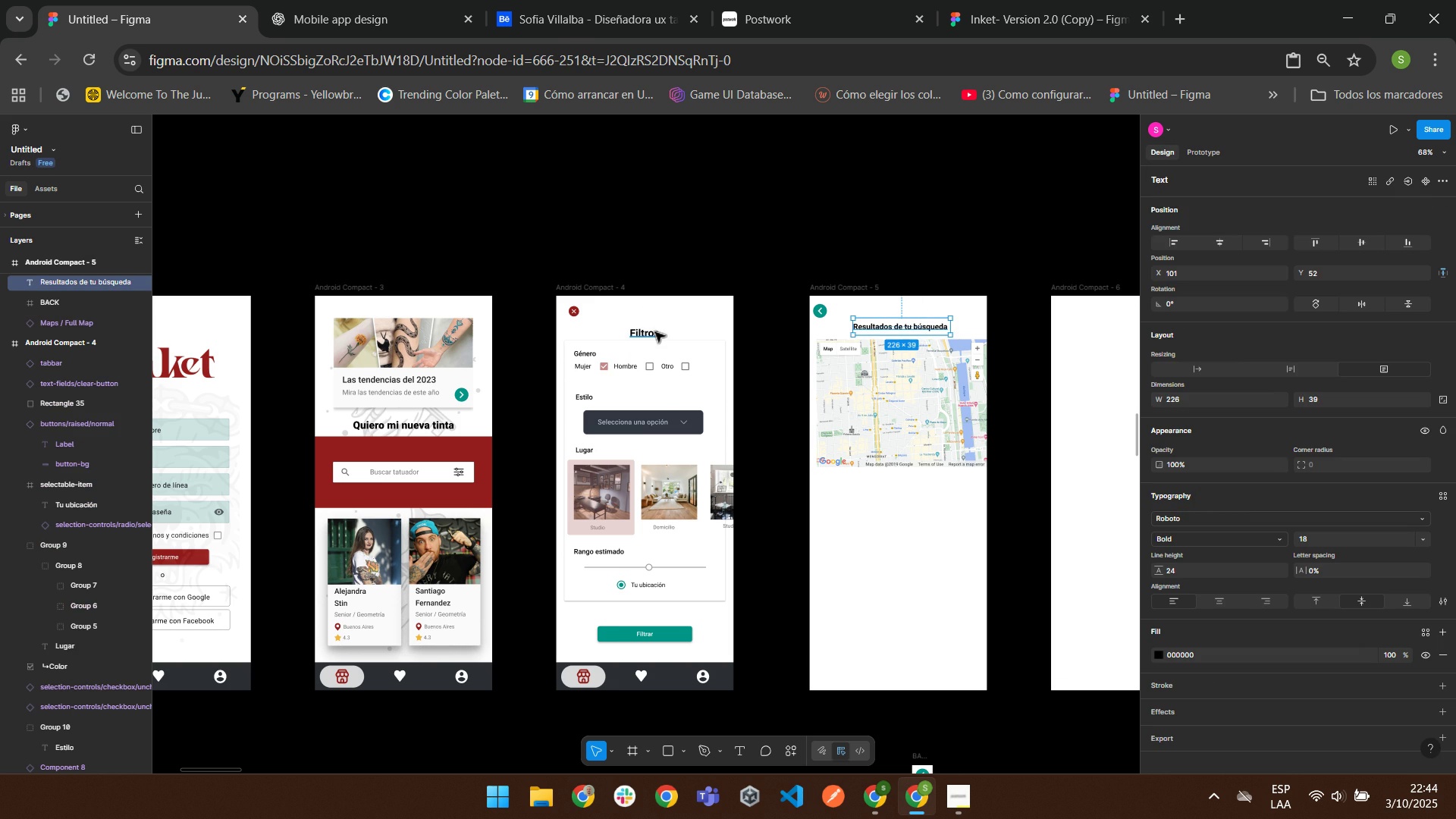 
left_click([654, 331])
 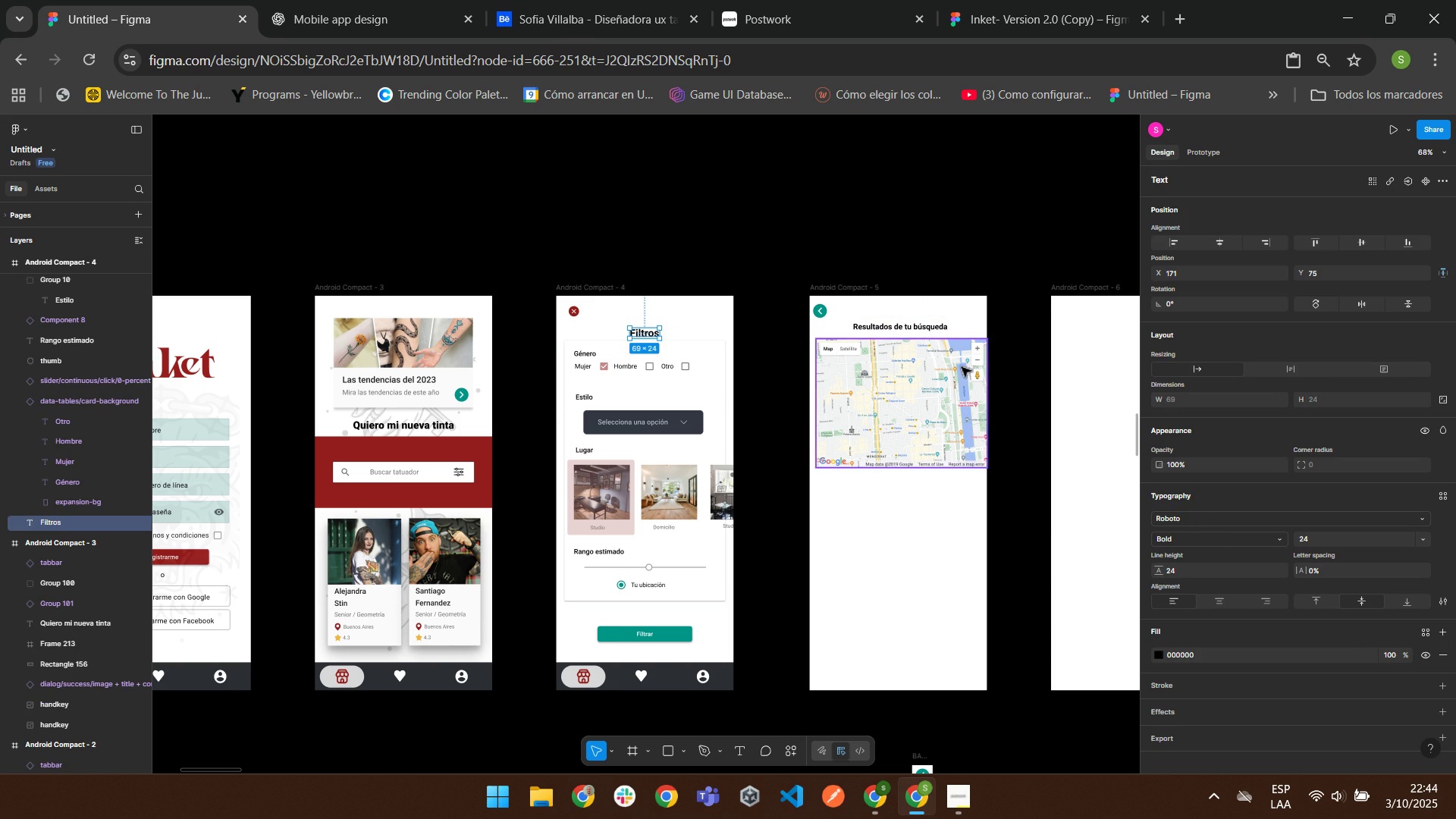 
left_click([935, 328])
 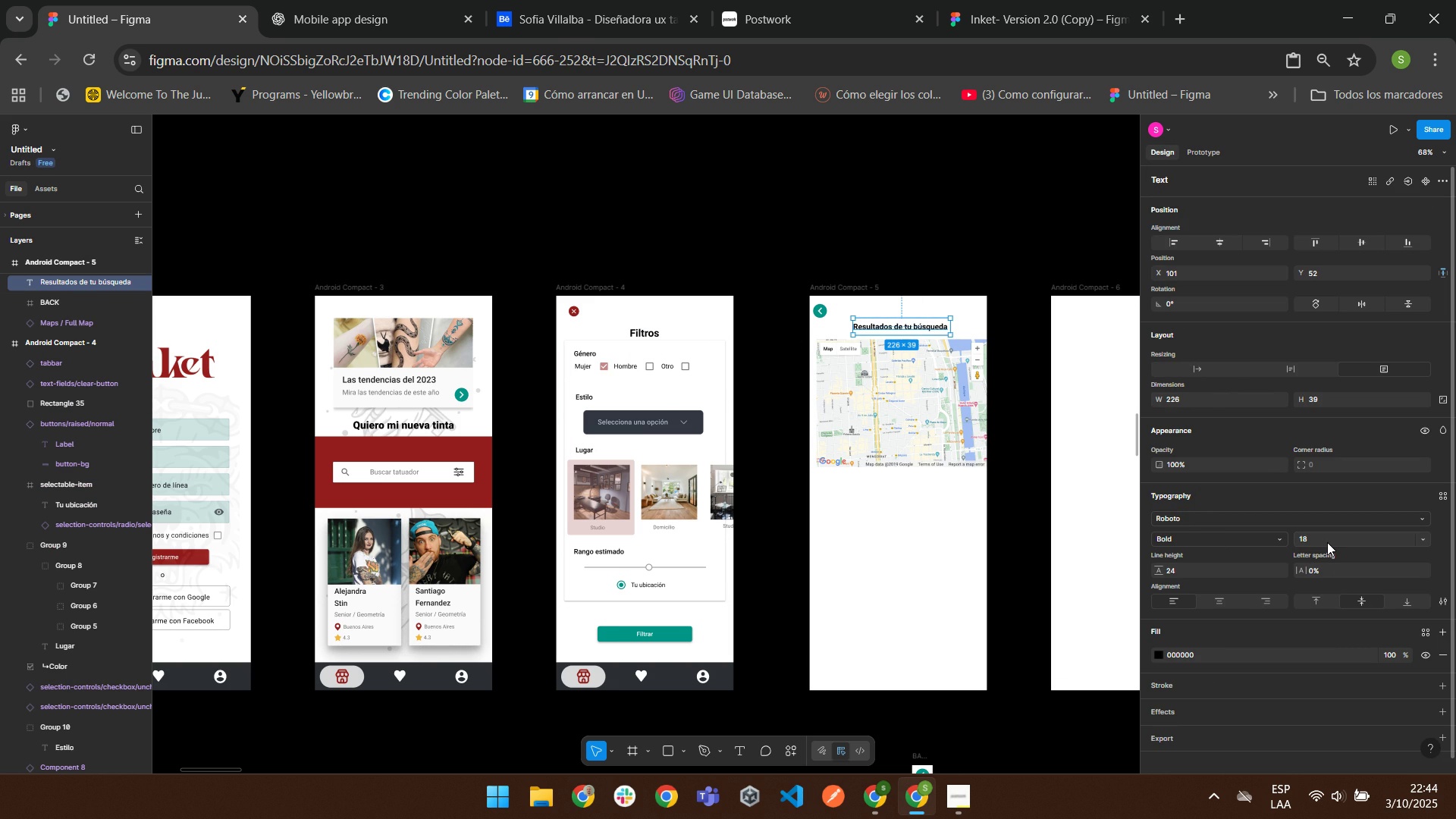 
left_click([1327, 541])
 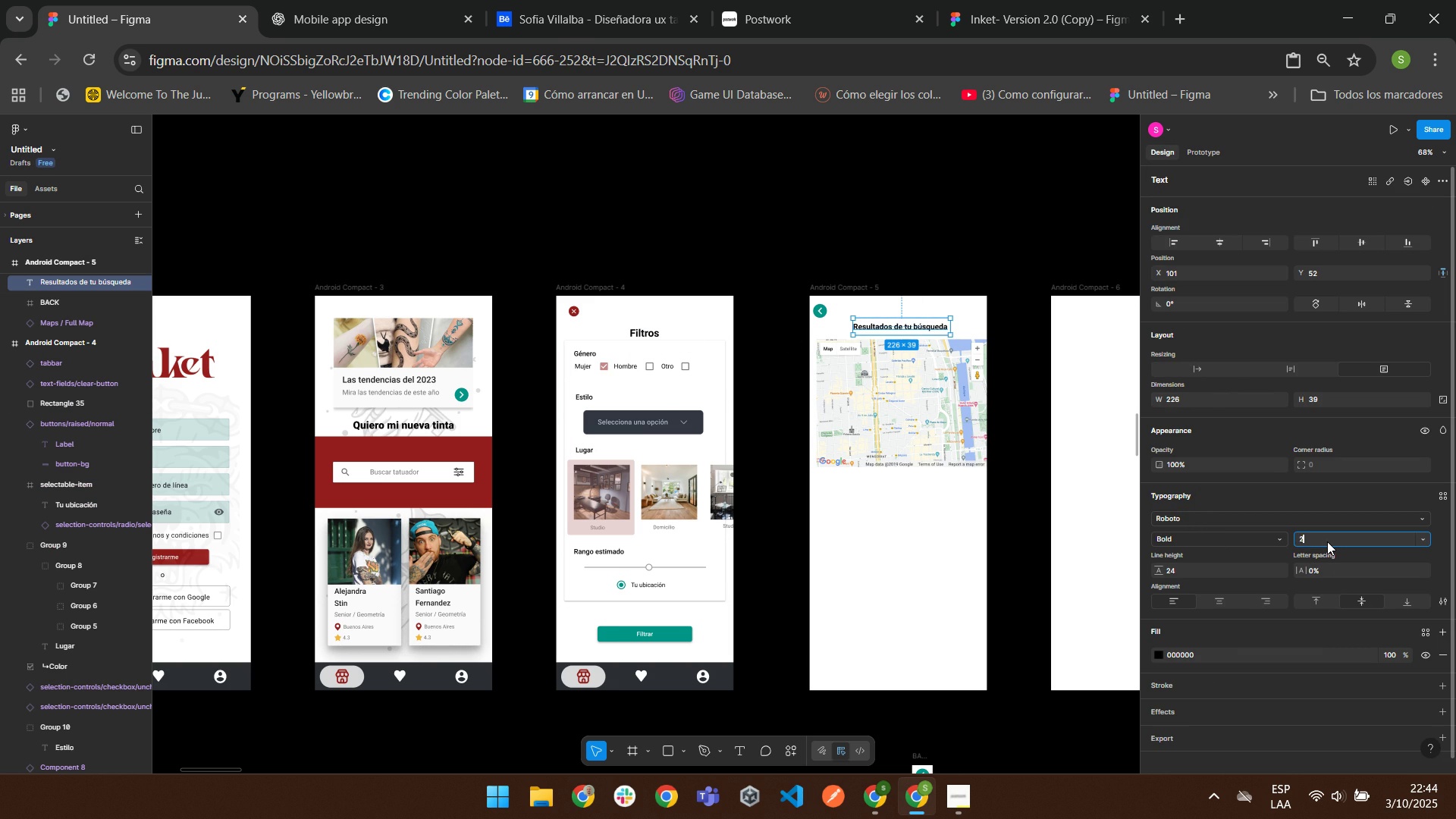 
key(Numpad2)
 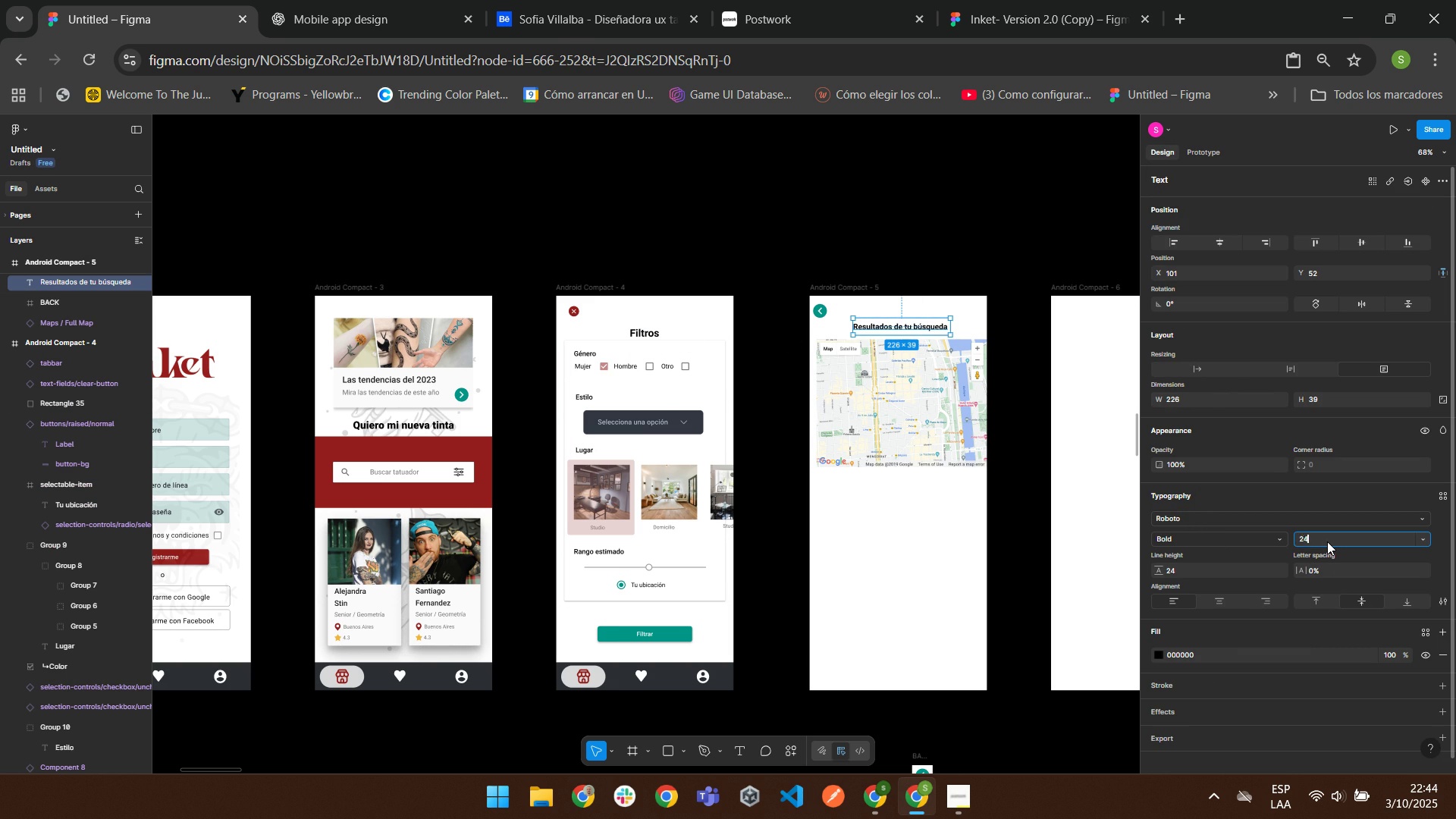 
key(Numpad4)
 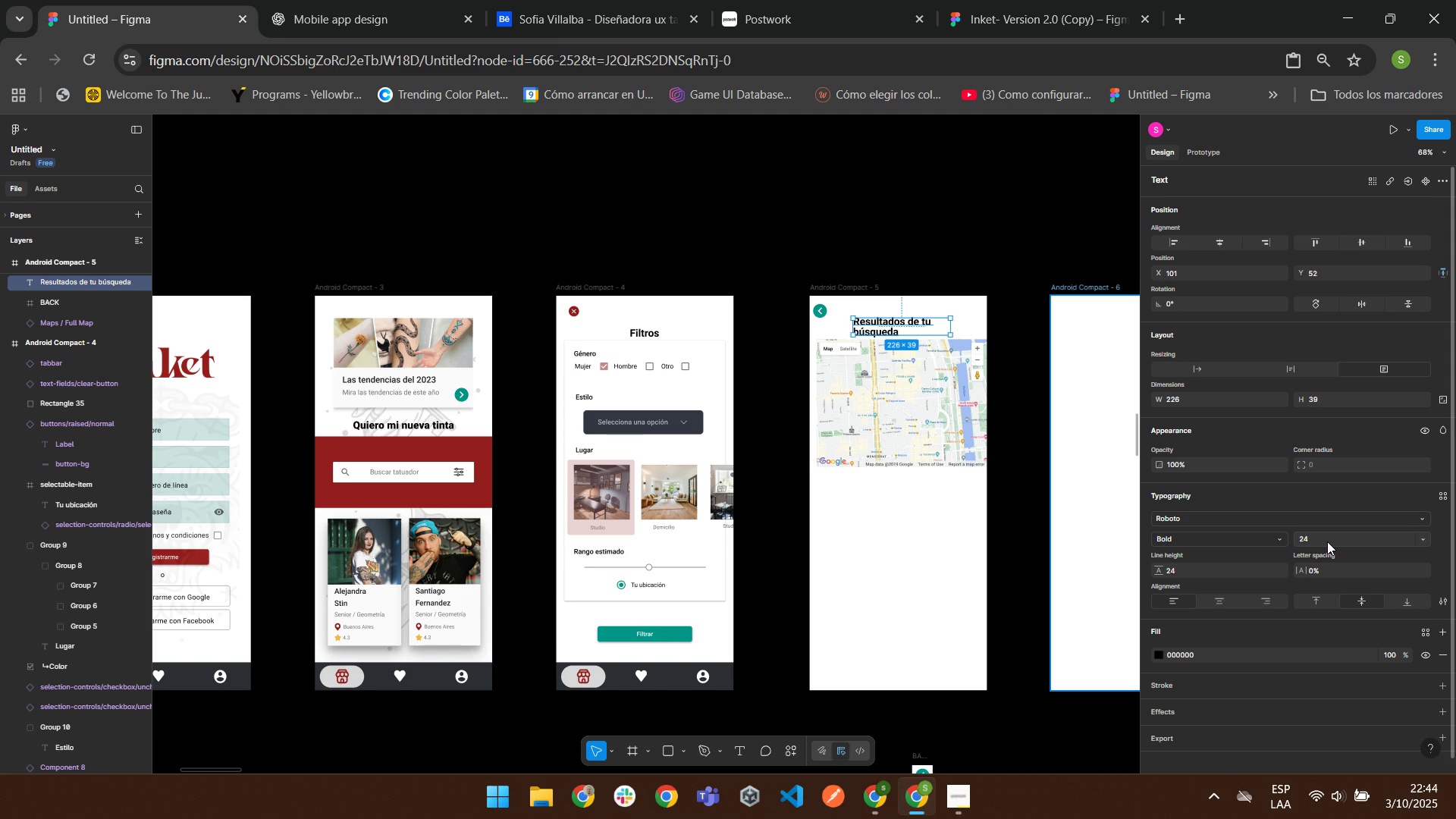 
key(Enter)
 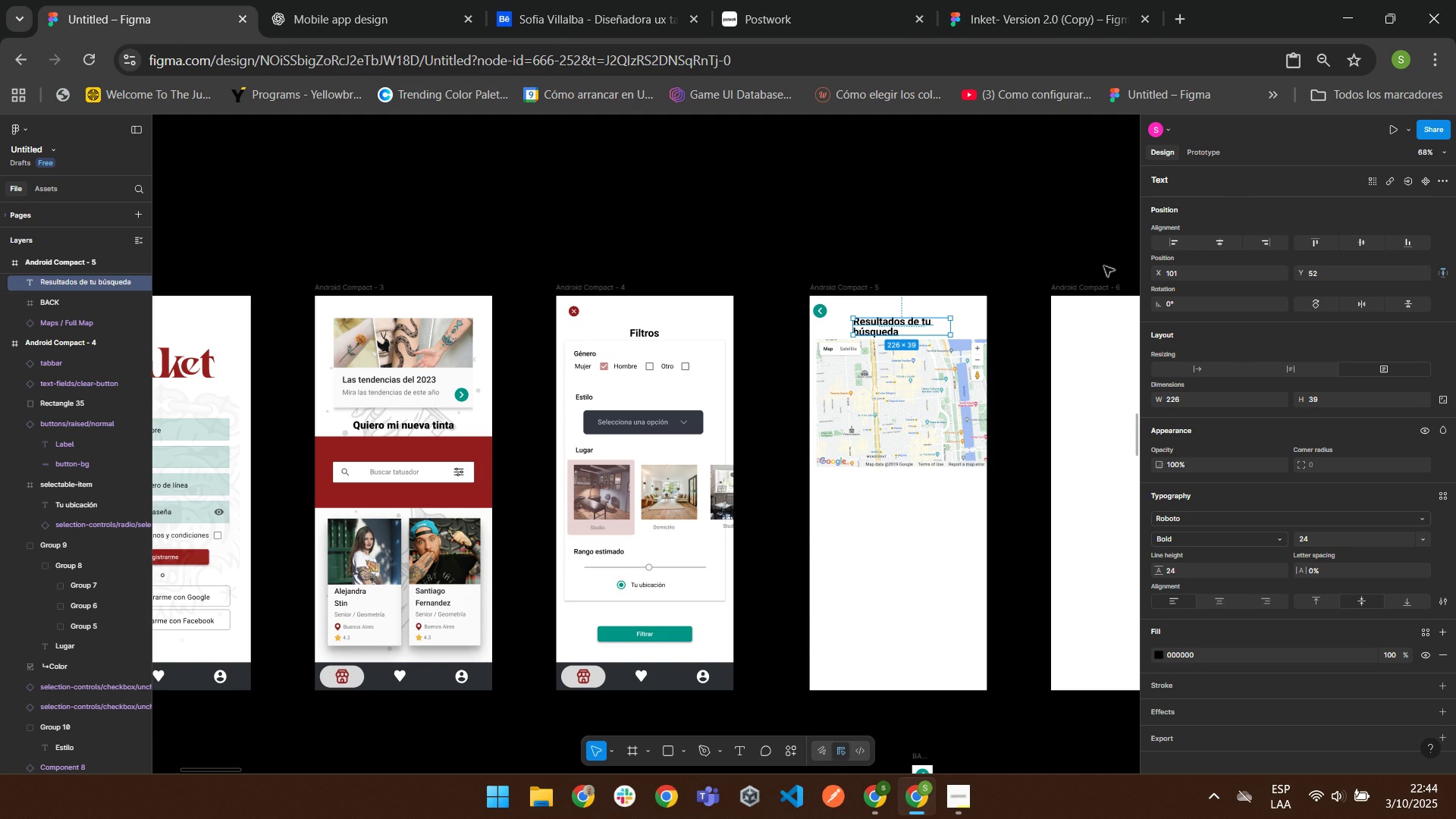 
left_click([997, 233])
 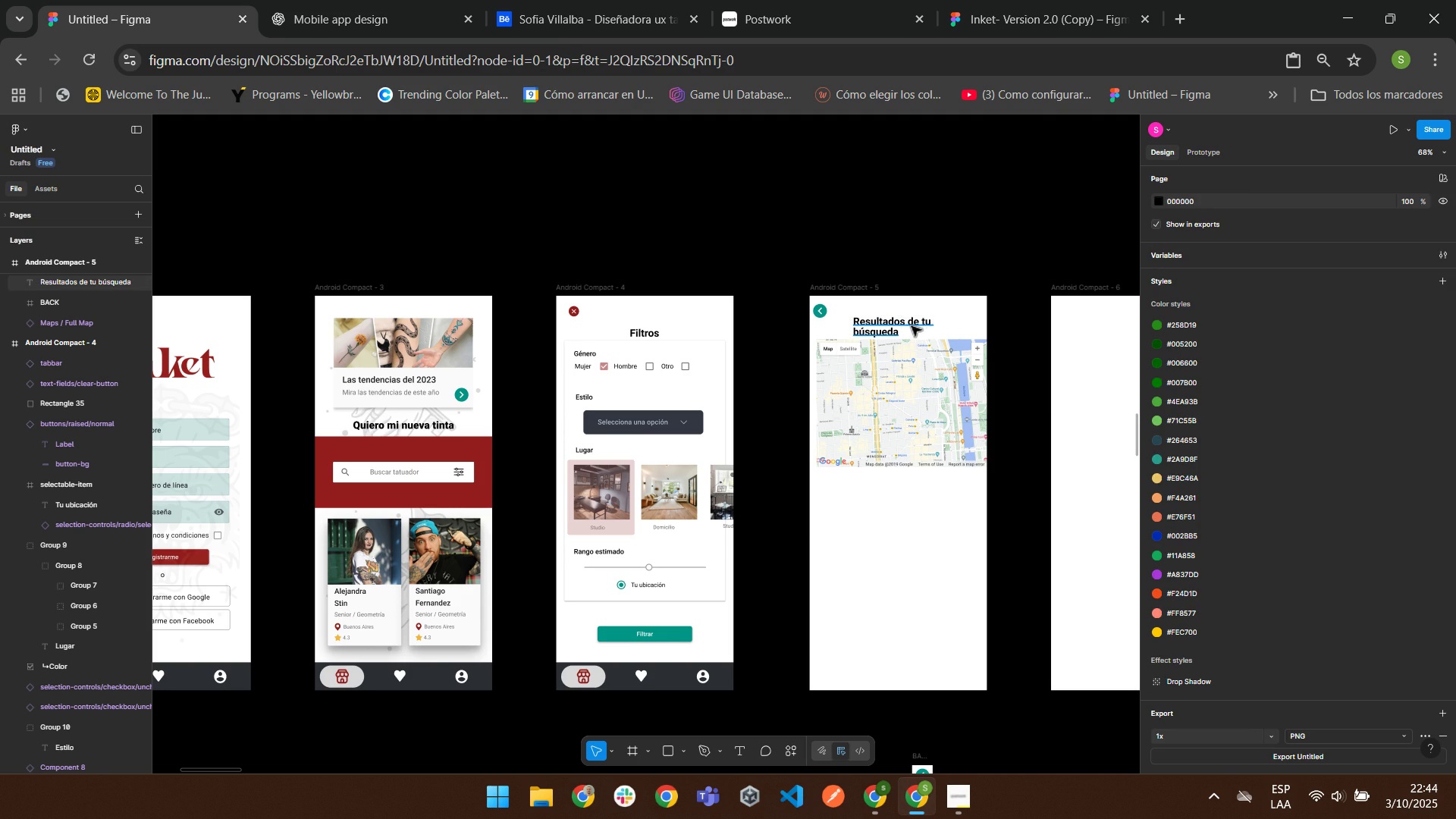 
left_click([911, 325])
 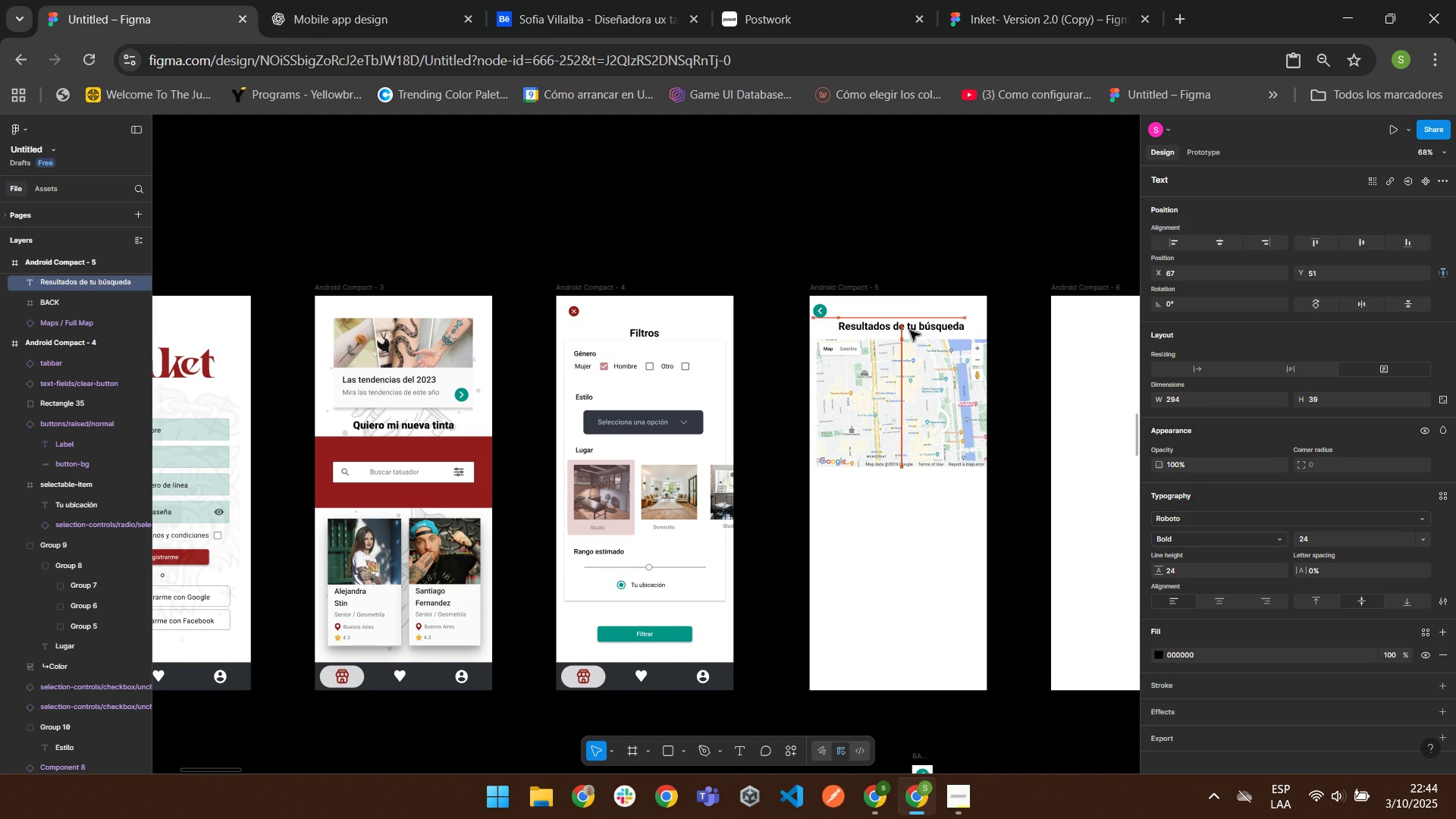 
wait(5.23)
 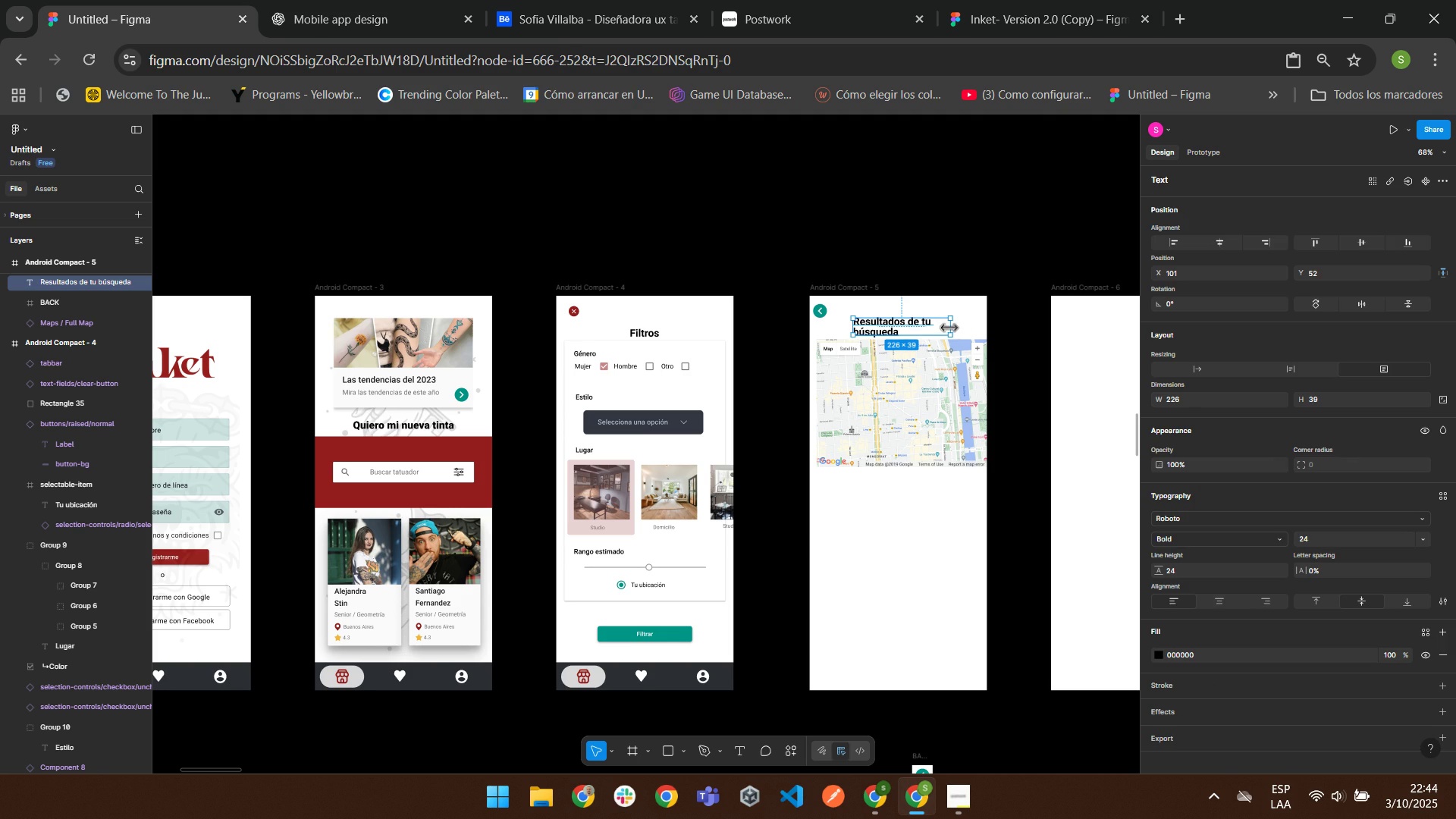 
left_click([1227, 248])
 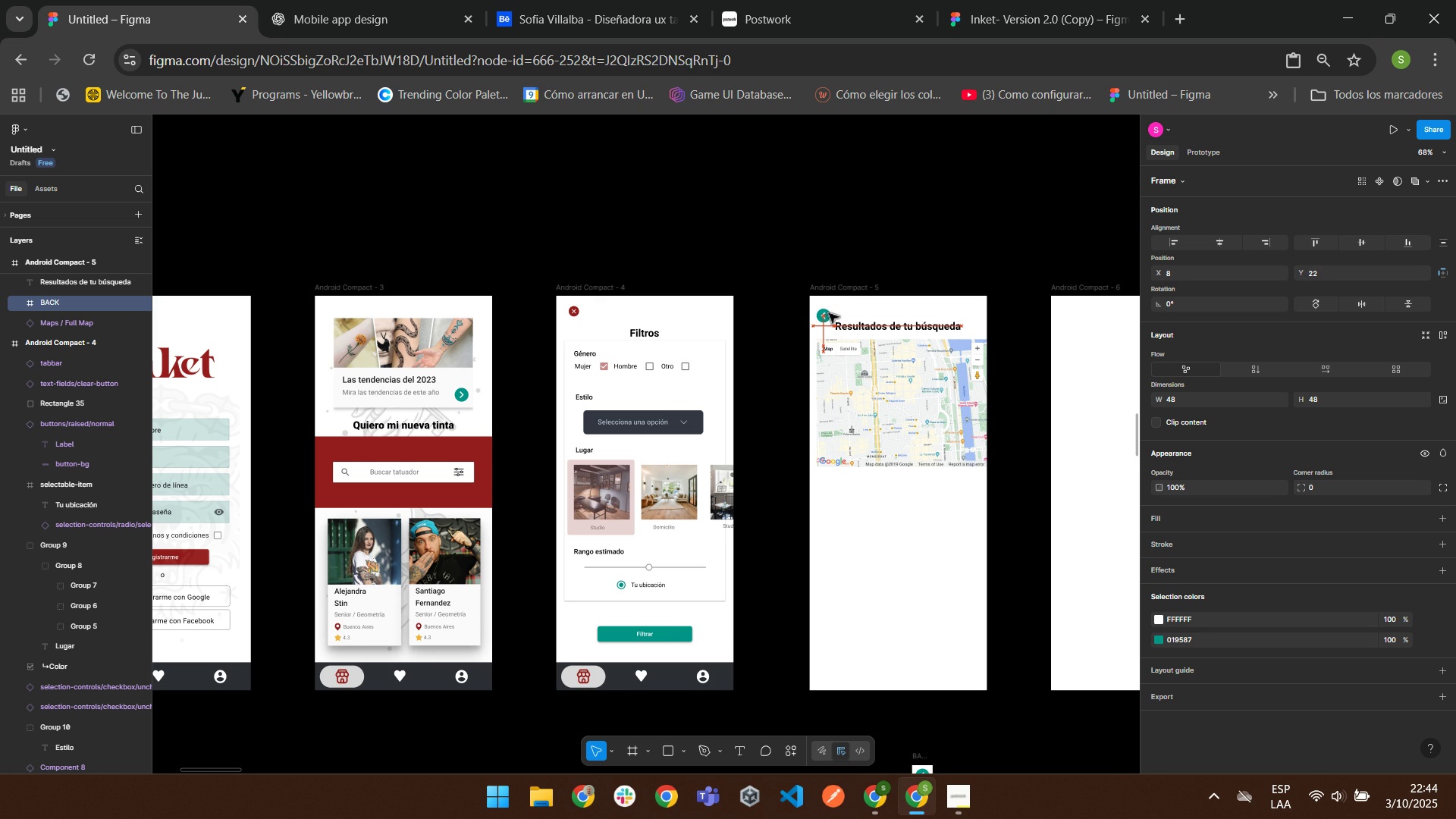 
wait(14.44)
 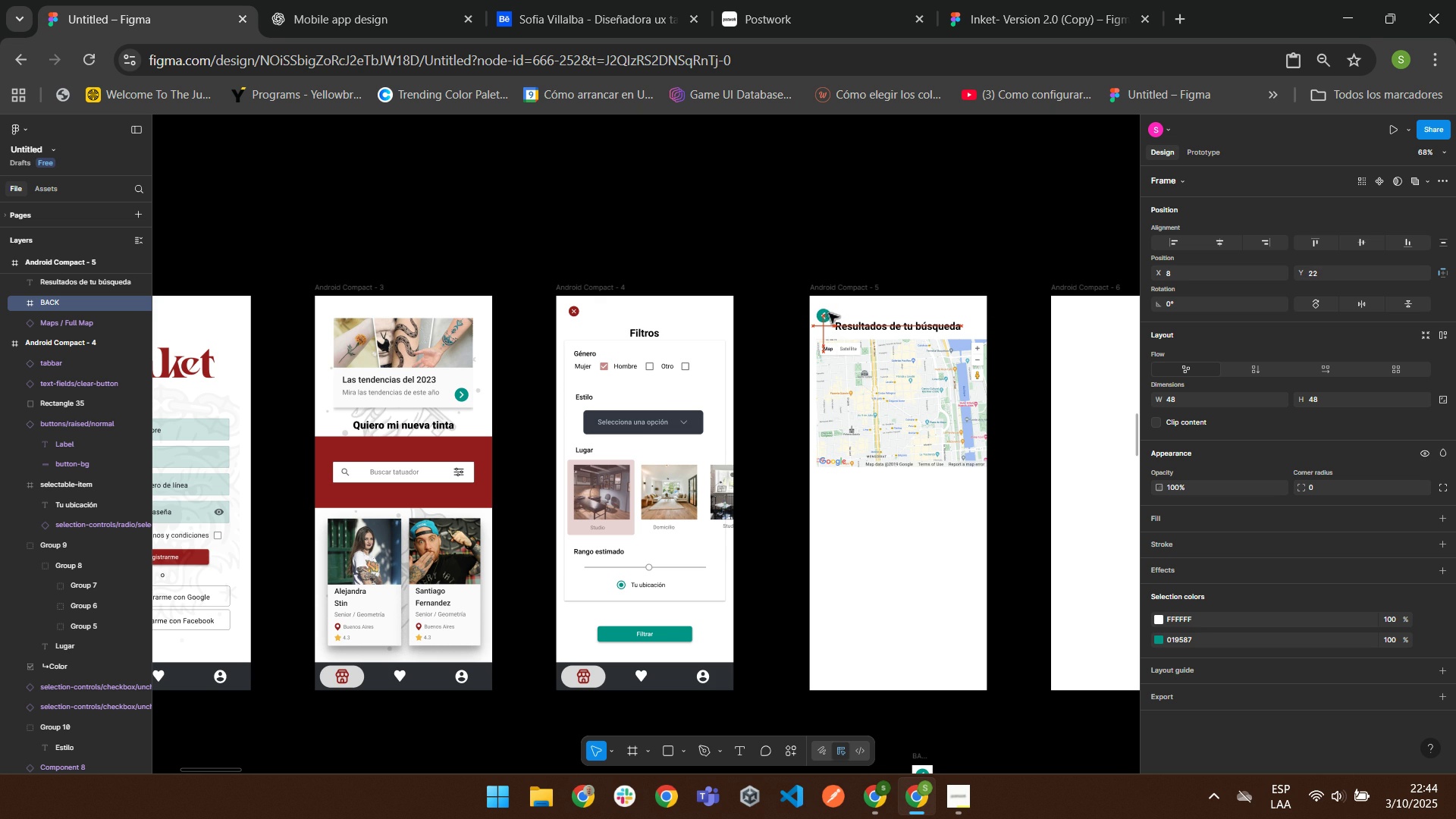 
mouse_move([905, 319])
 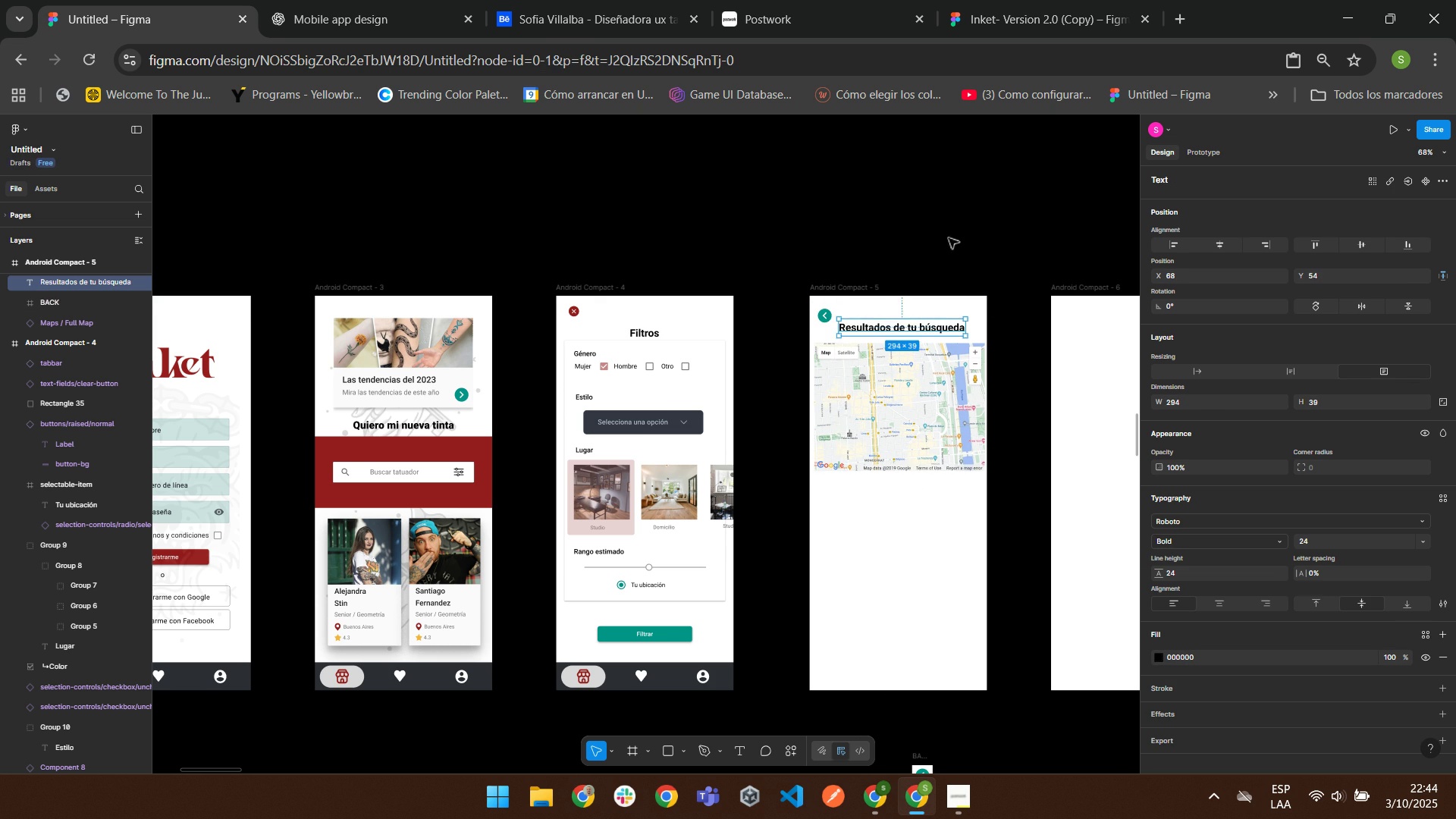 
left_click([948, 237])
 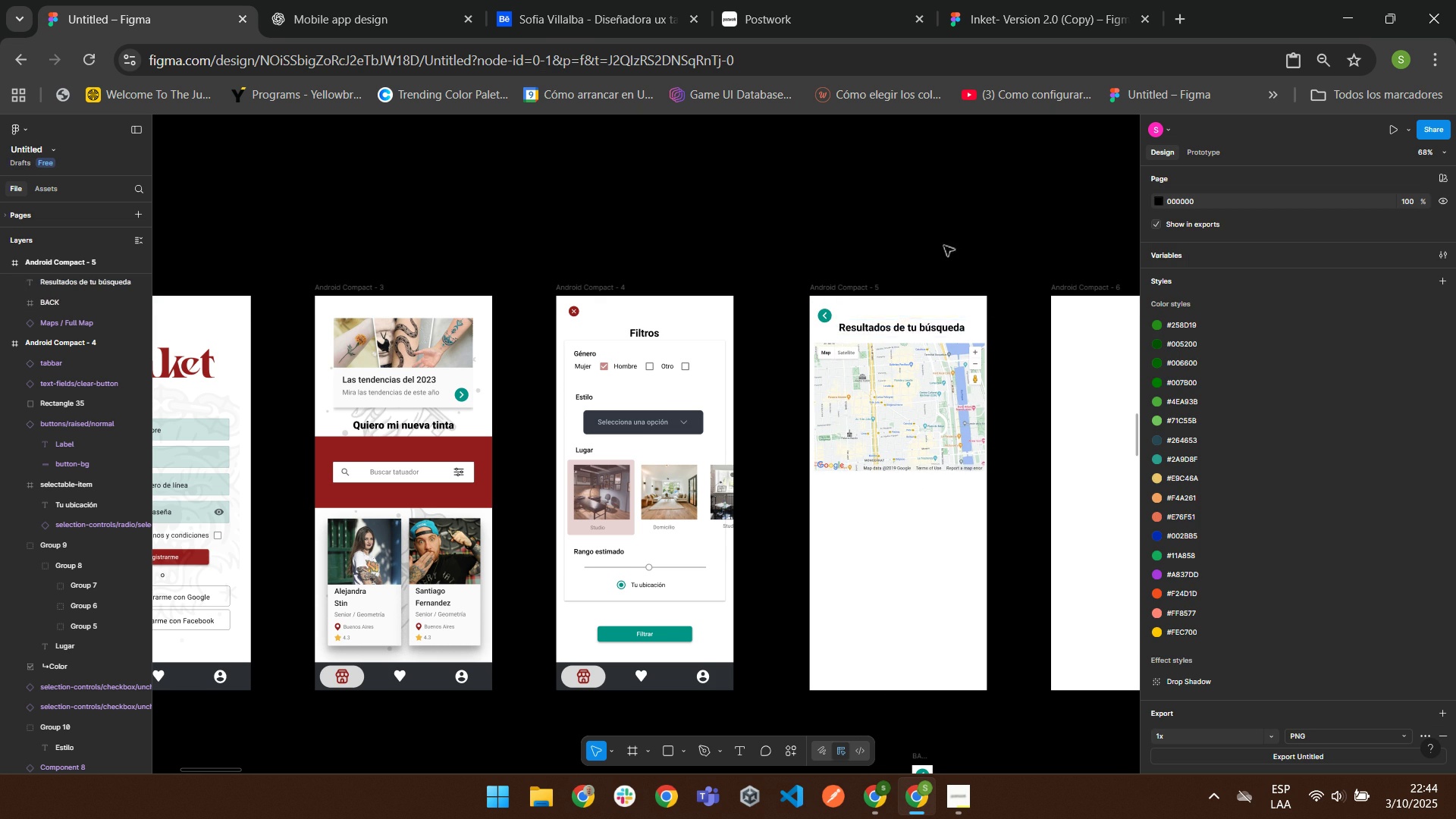 
scroll: coordinate [890, 452], scroll_direction: down, amount: 4.0
 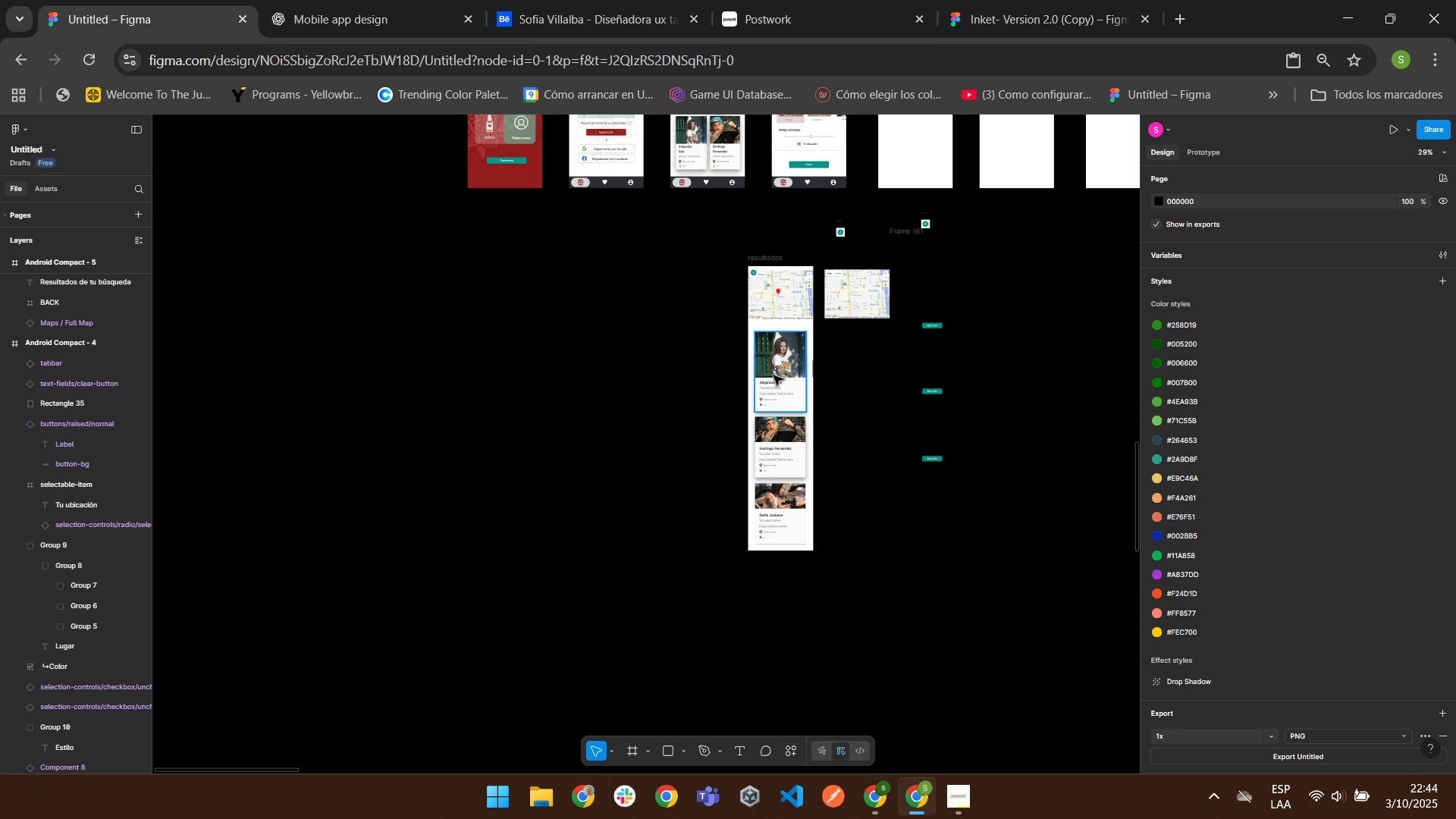 
left_click([773, 375])